 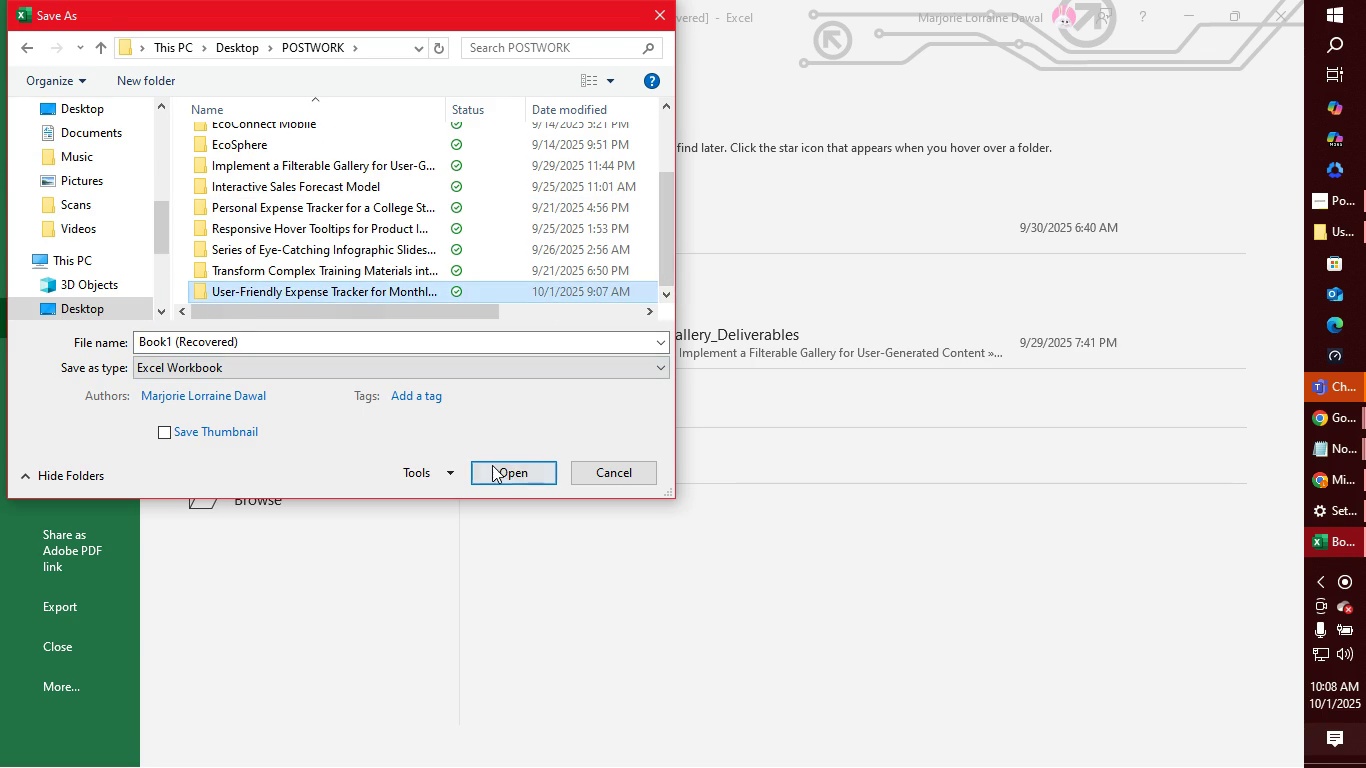 
left_click([493, 465])
 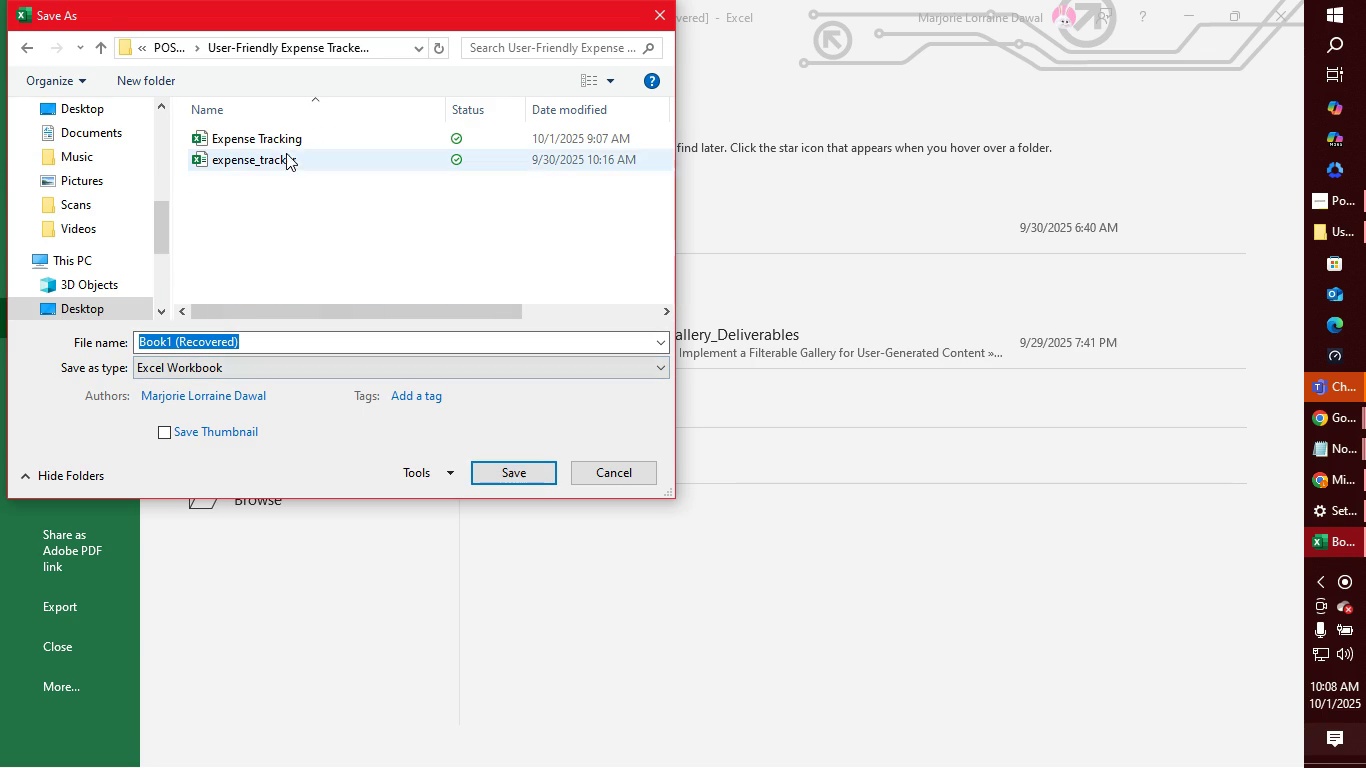 
left_click([290, 140])
 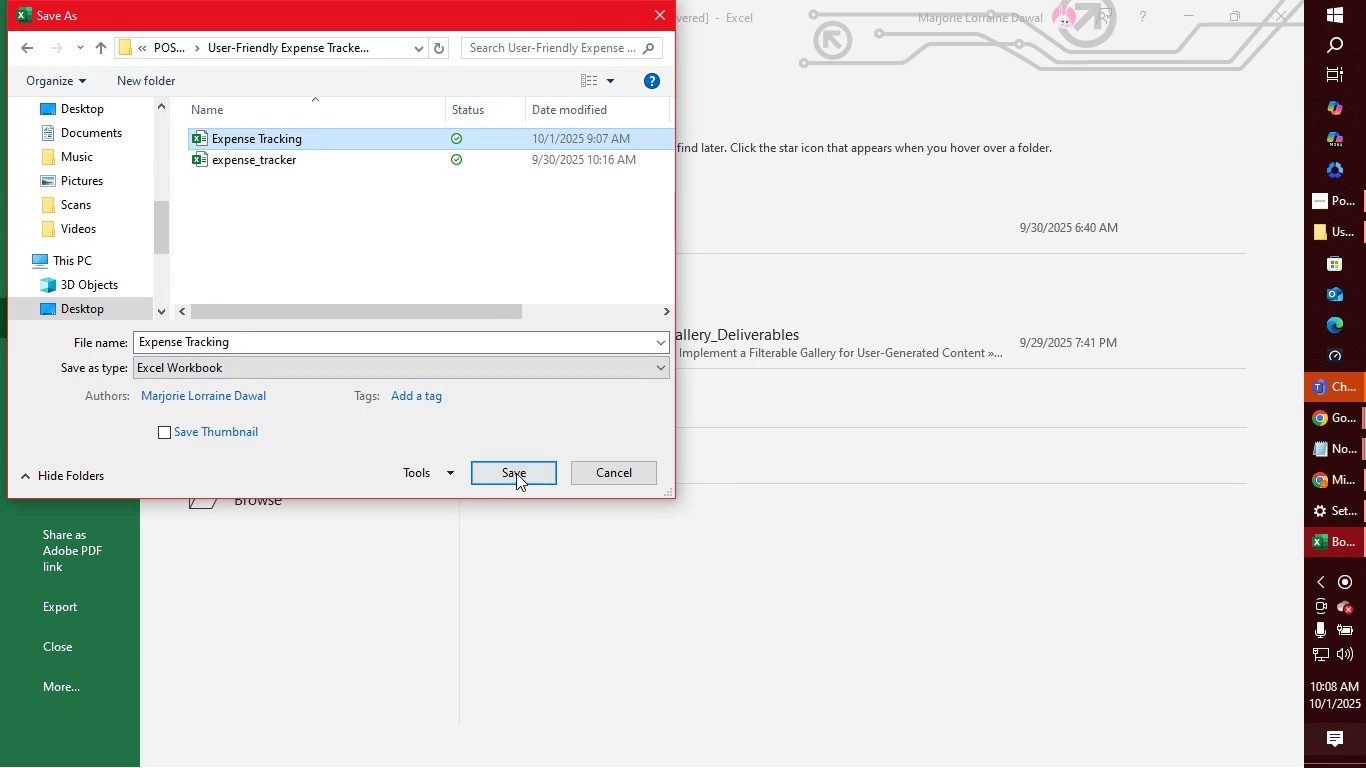 
left_click([516, 473])
 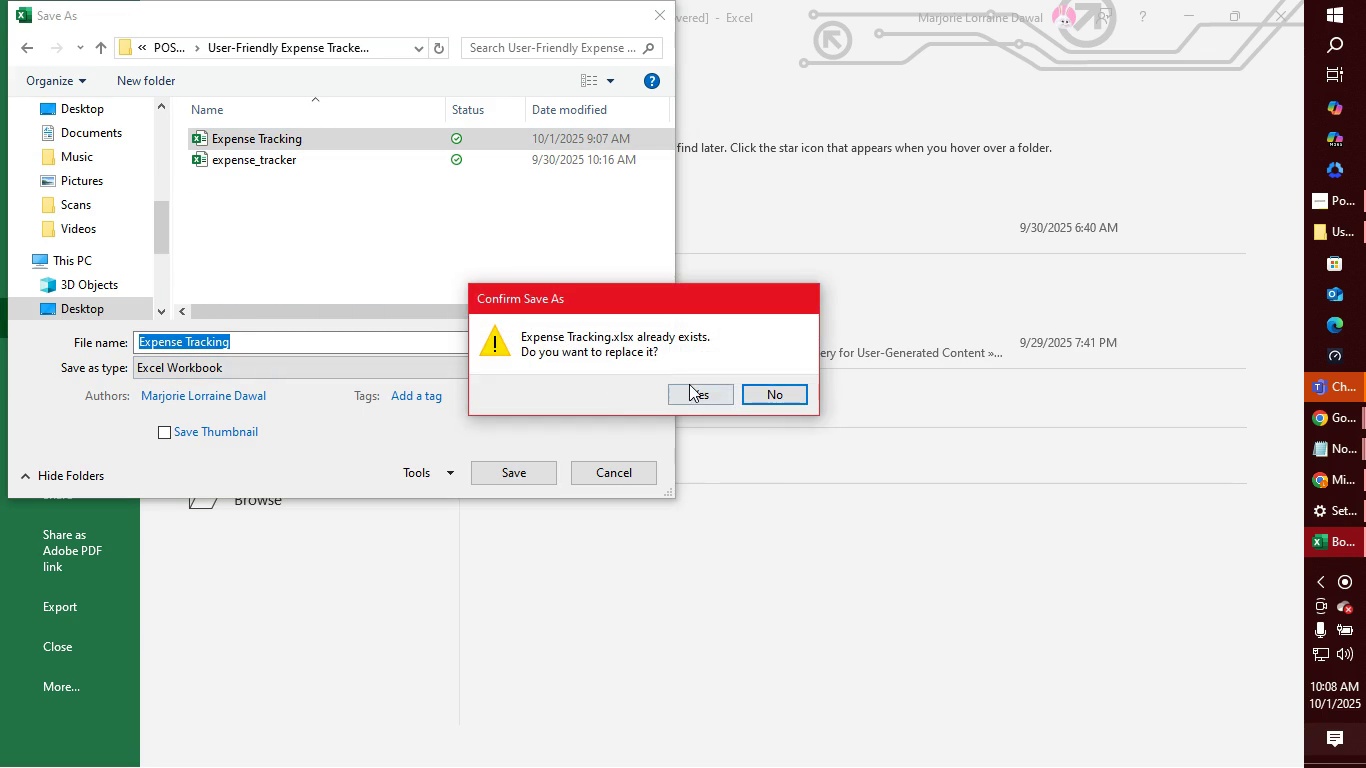 
left_click([690, 384])
 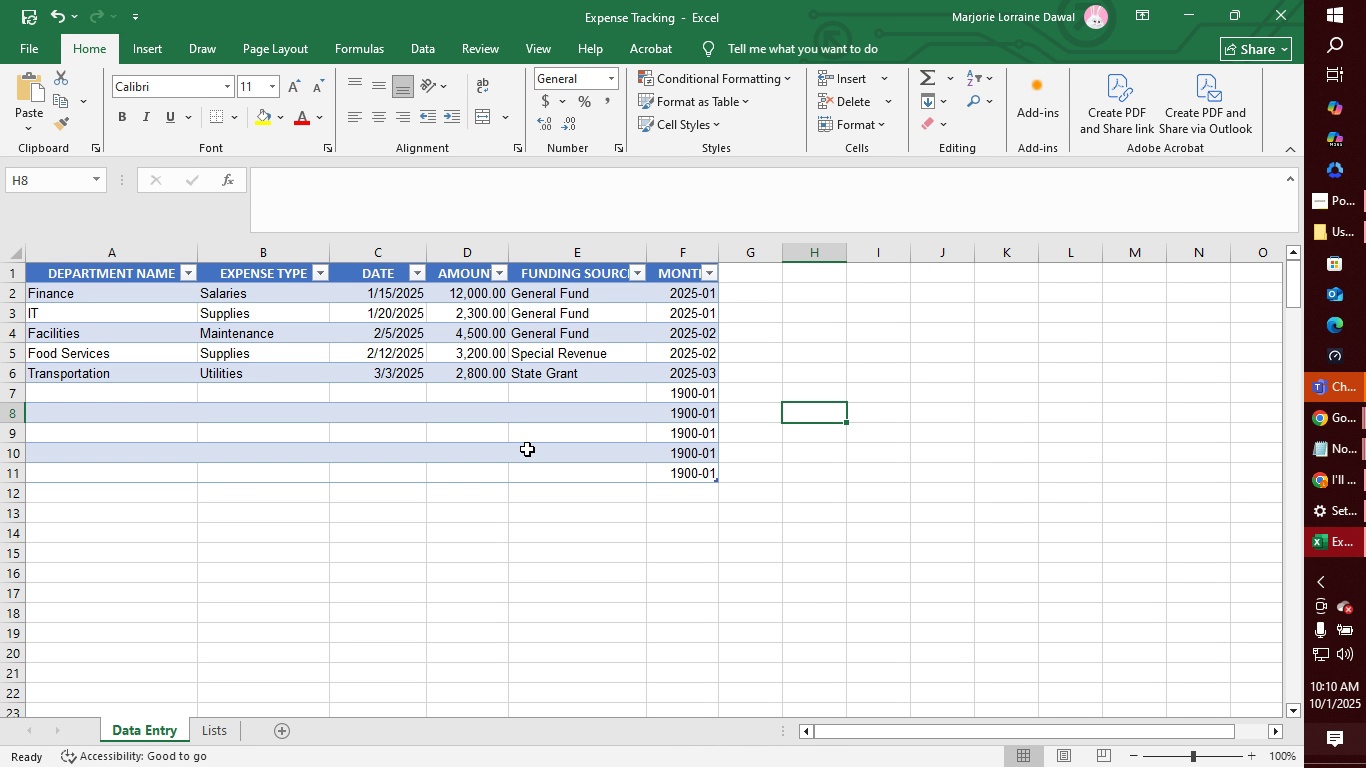 
wait(94.02)
 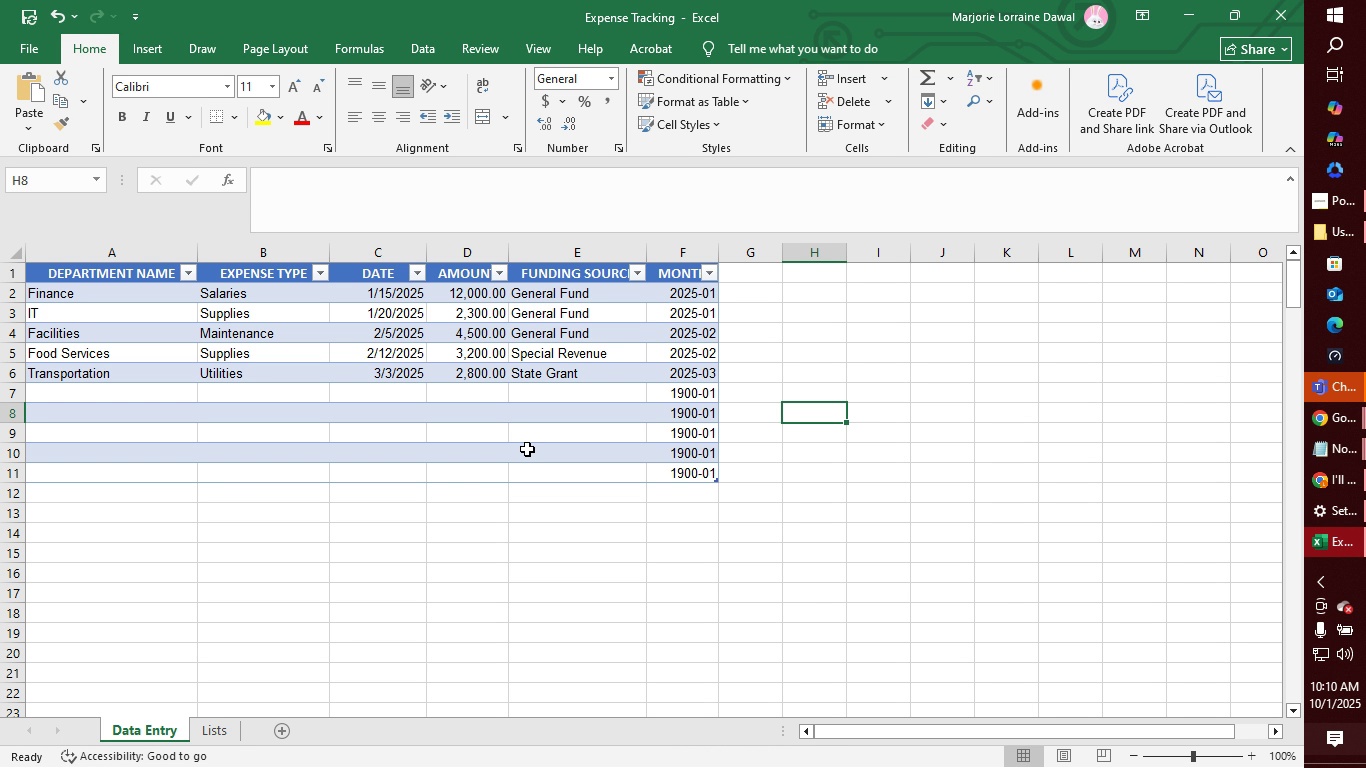 
left_click([280, 735])